 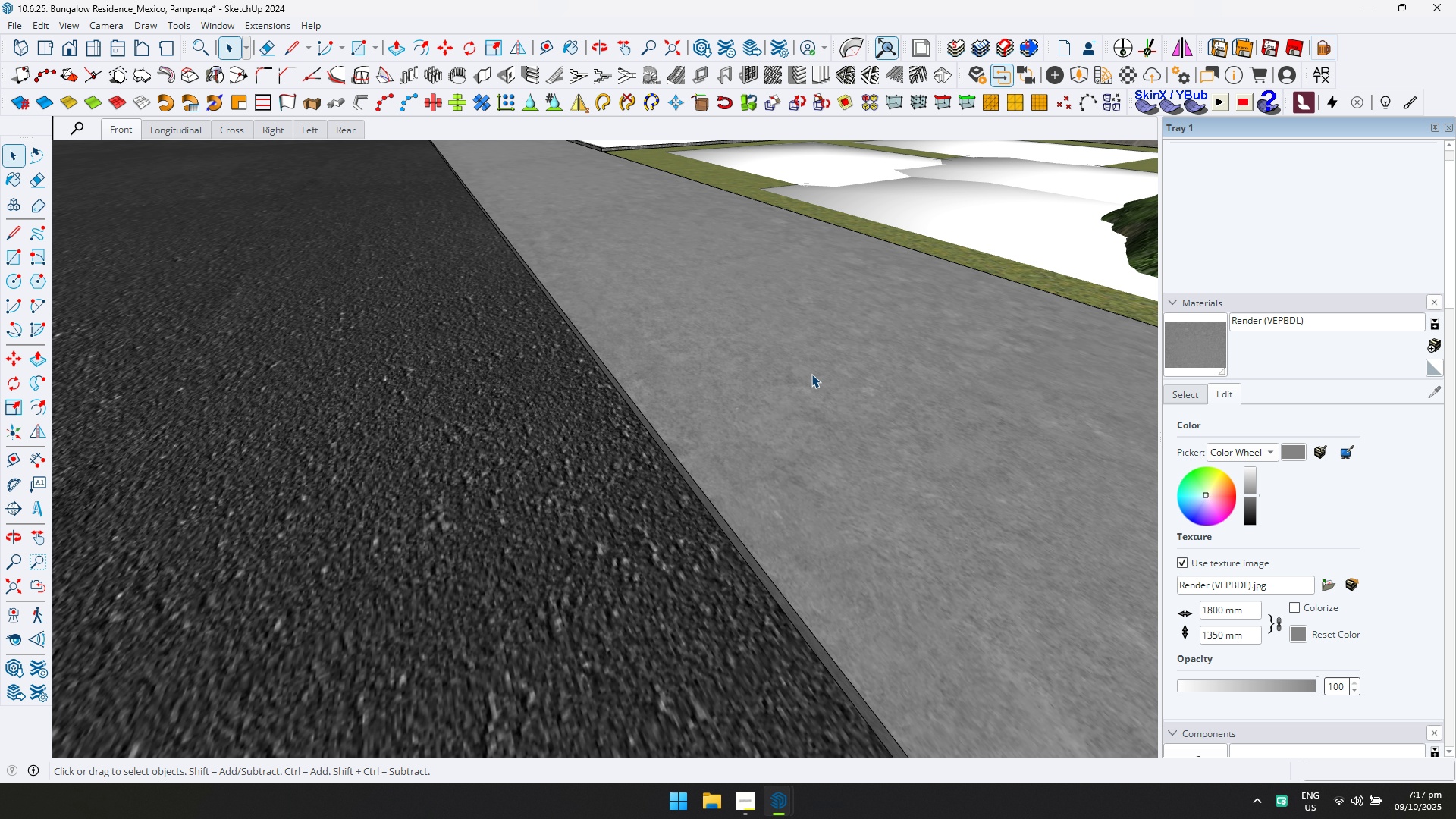 
scroll: coordinate [683, 353], scroll_direction: down, amount: 25.0
 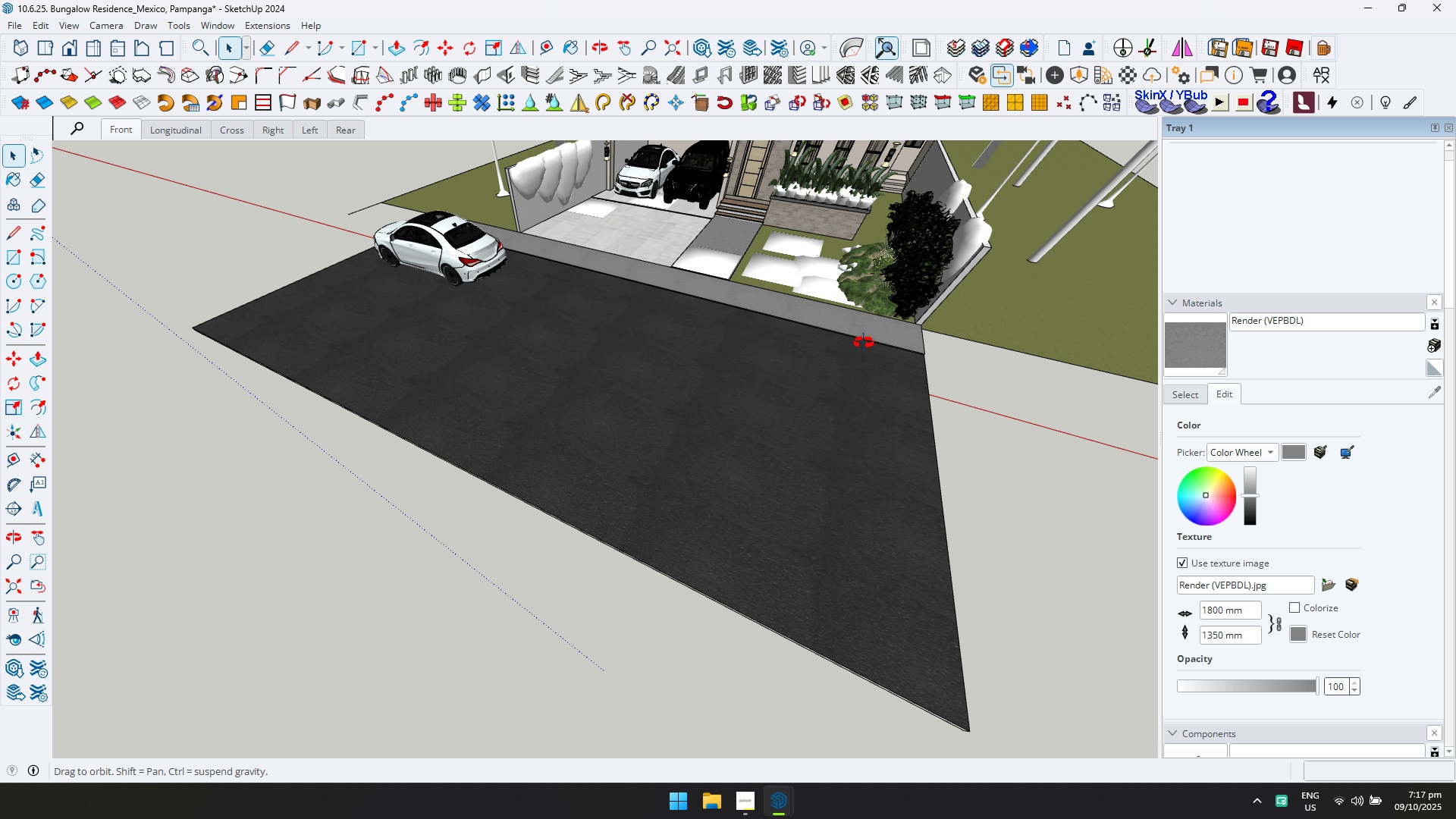 
key(Escape)
 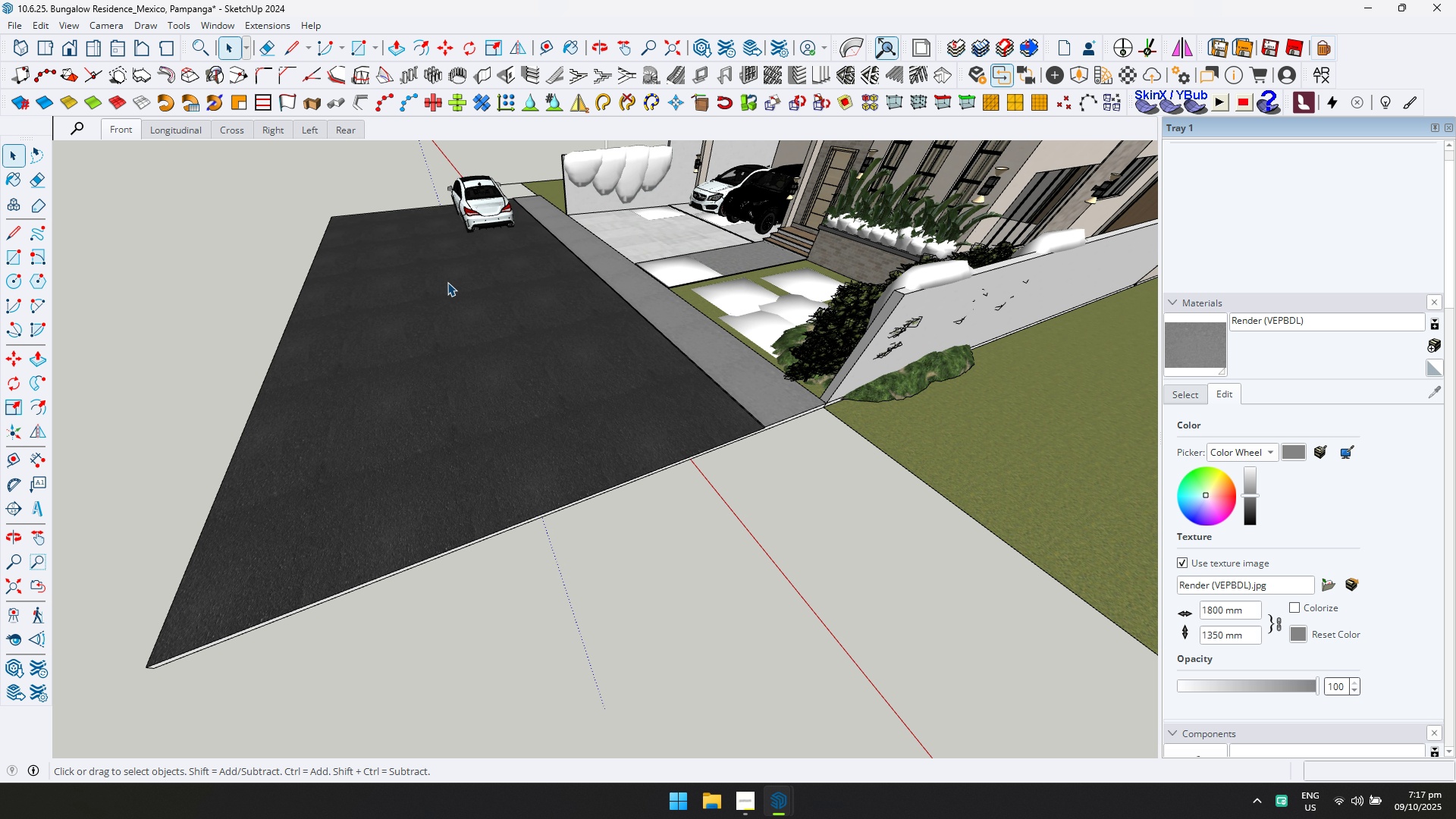 
key(Shift+ShiftLeft)
 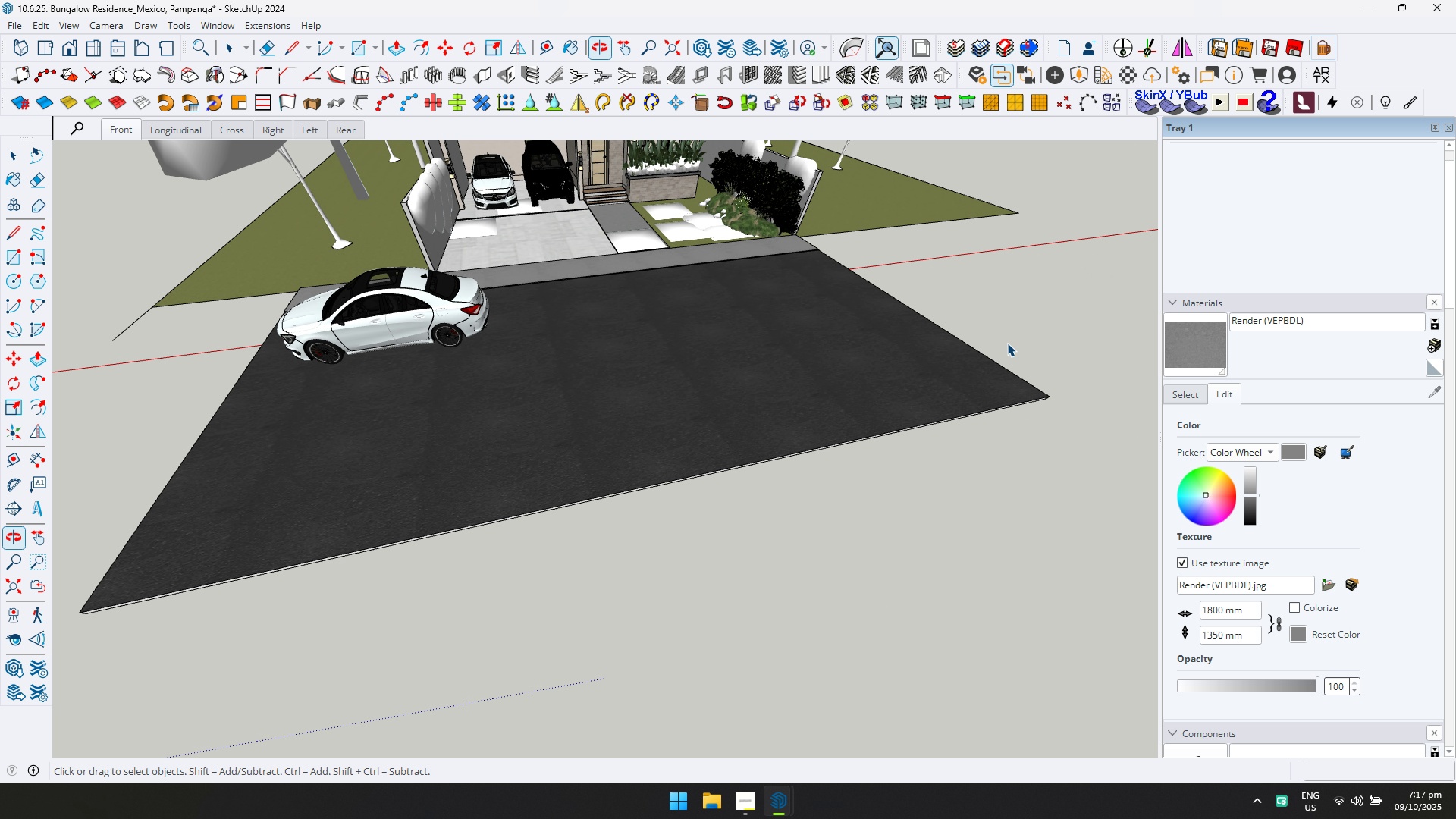 
scroll: coordinate [468, 277], scroll_direction: up, amount: 3.0
 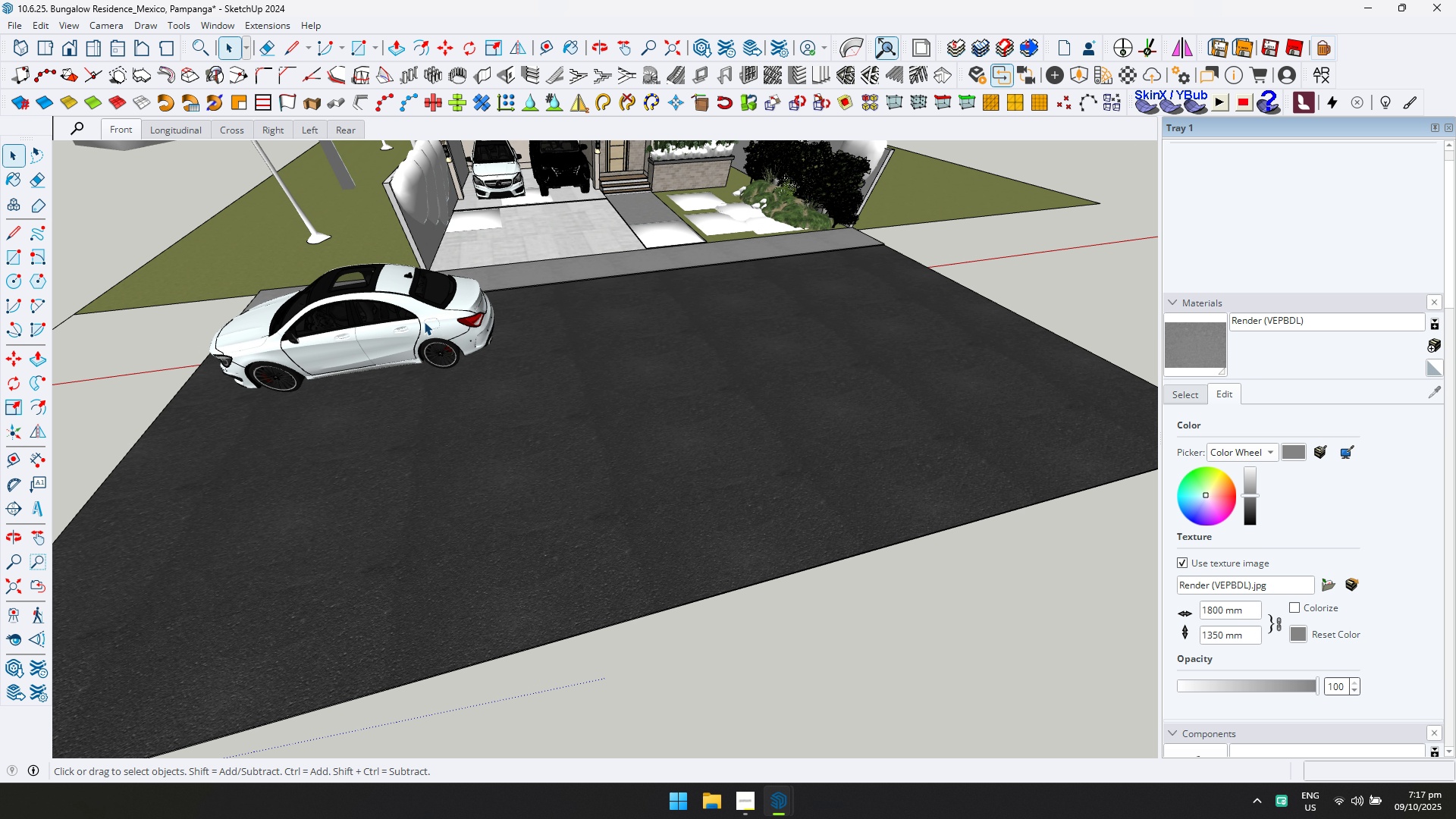 
left_click([424, 322])
 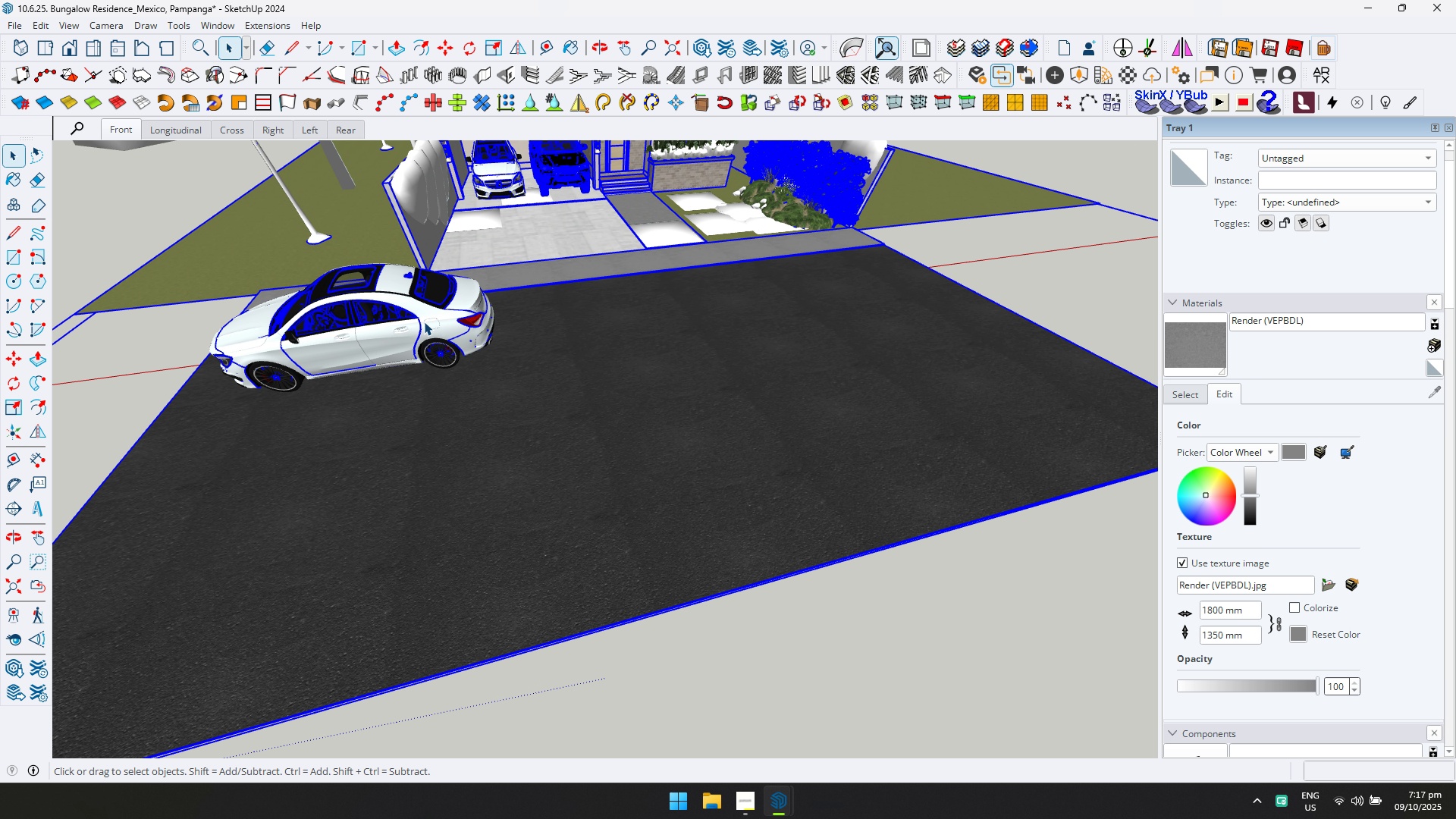 
double_click([424, 322])
 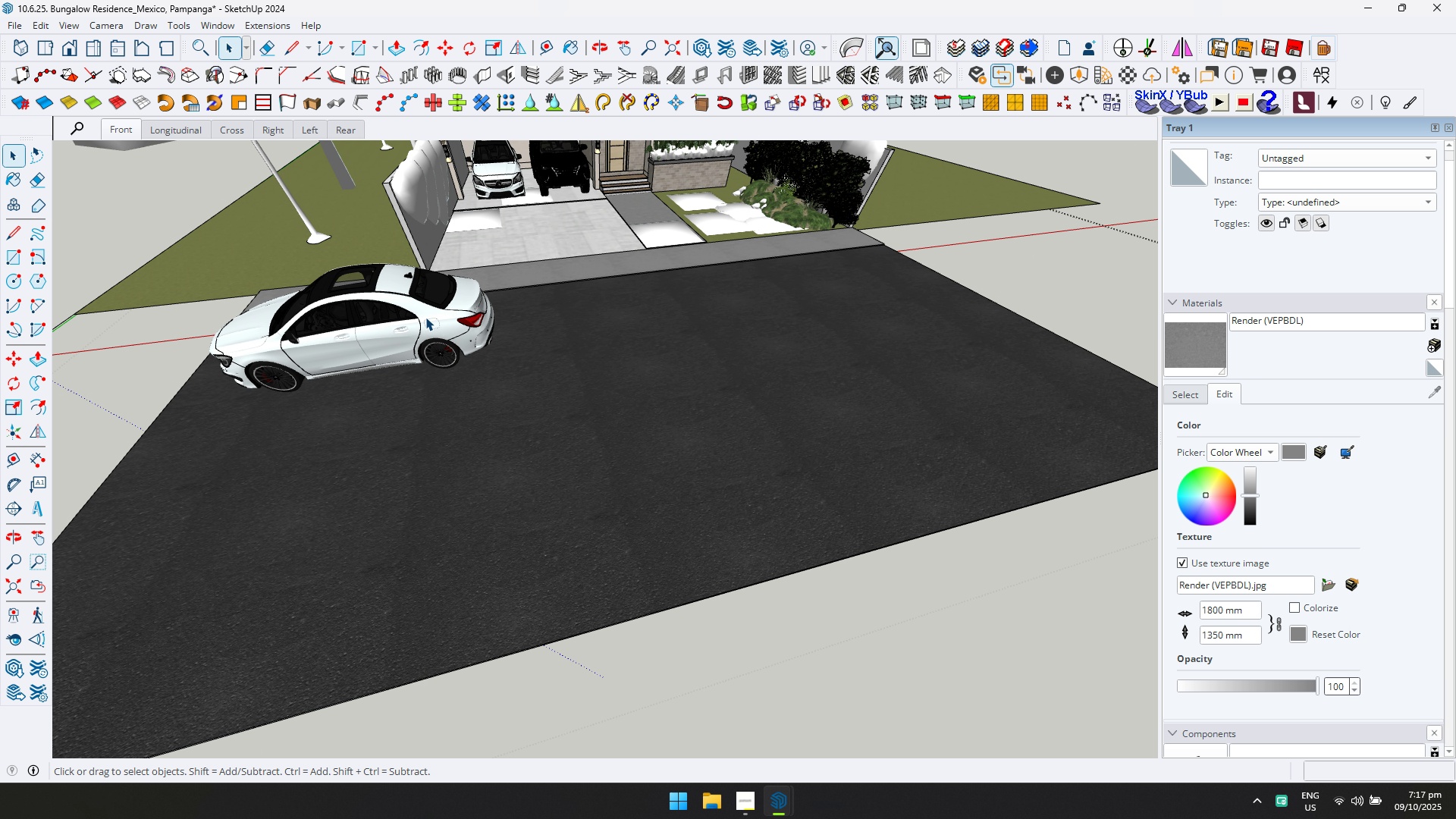 
triple_click([425, 317])
 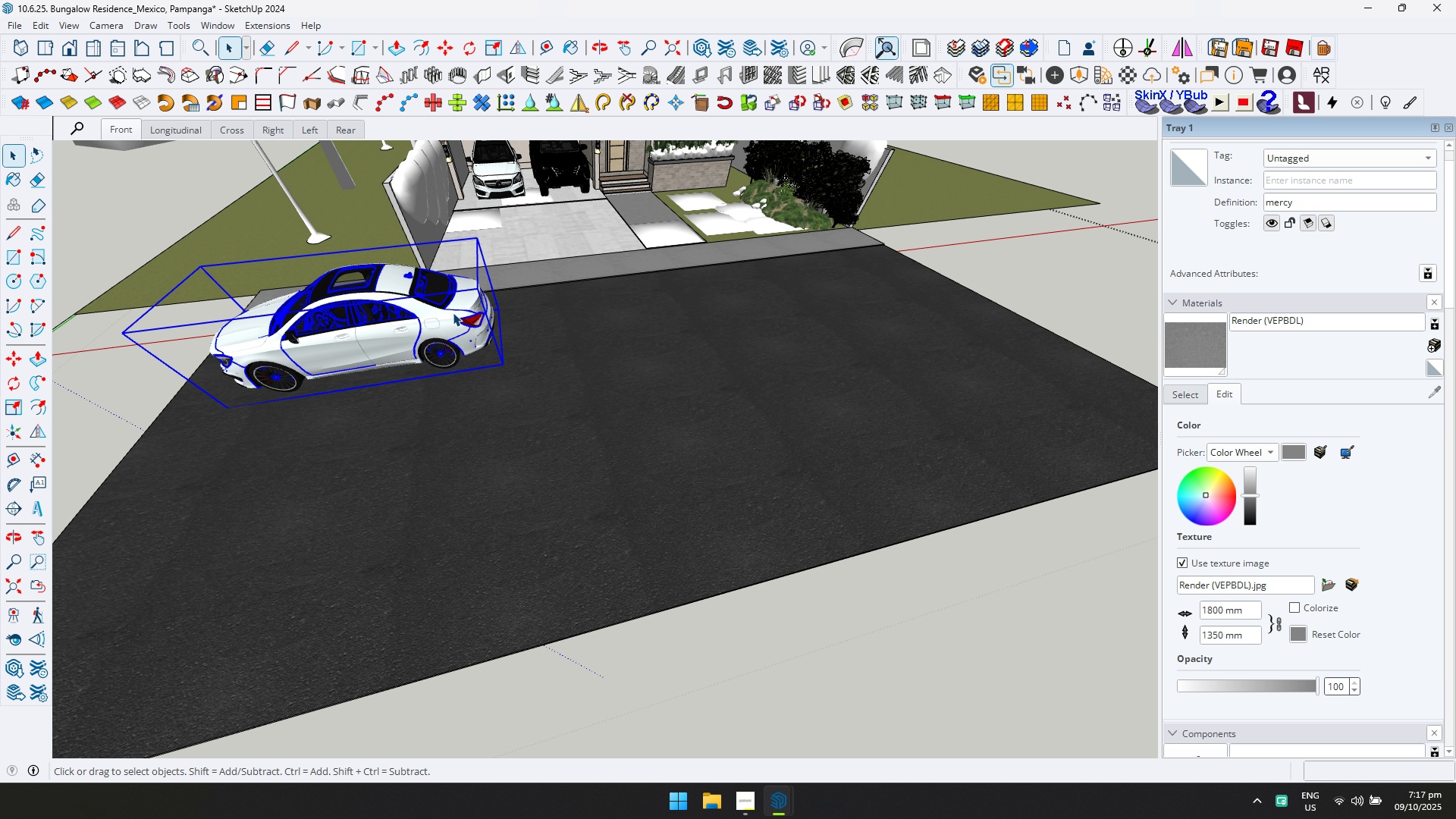 
key(M)
 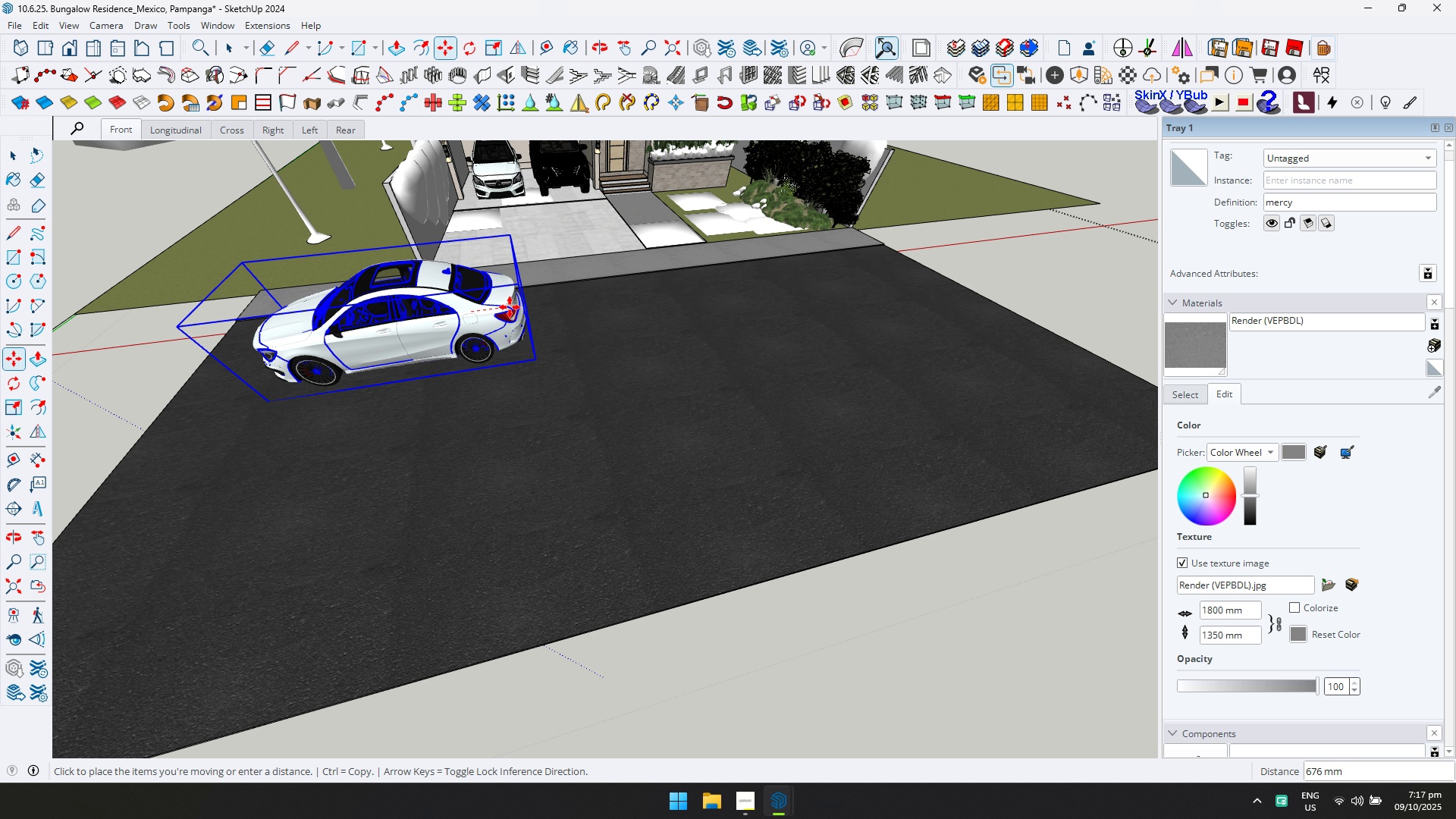 
left_click([512, 307])
 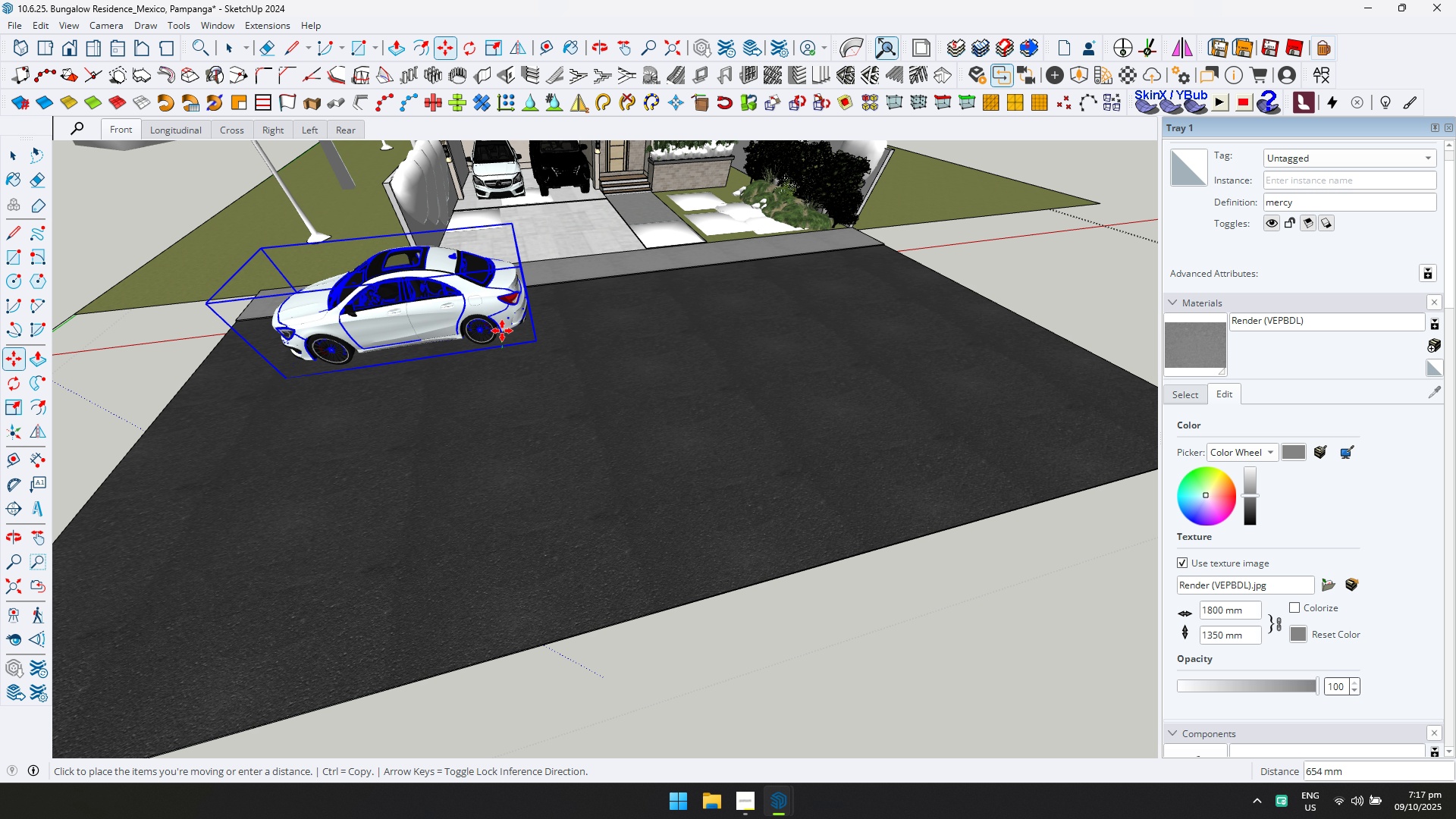 
left_click([502, 331])
 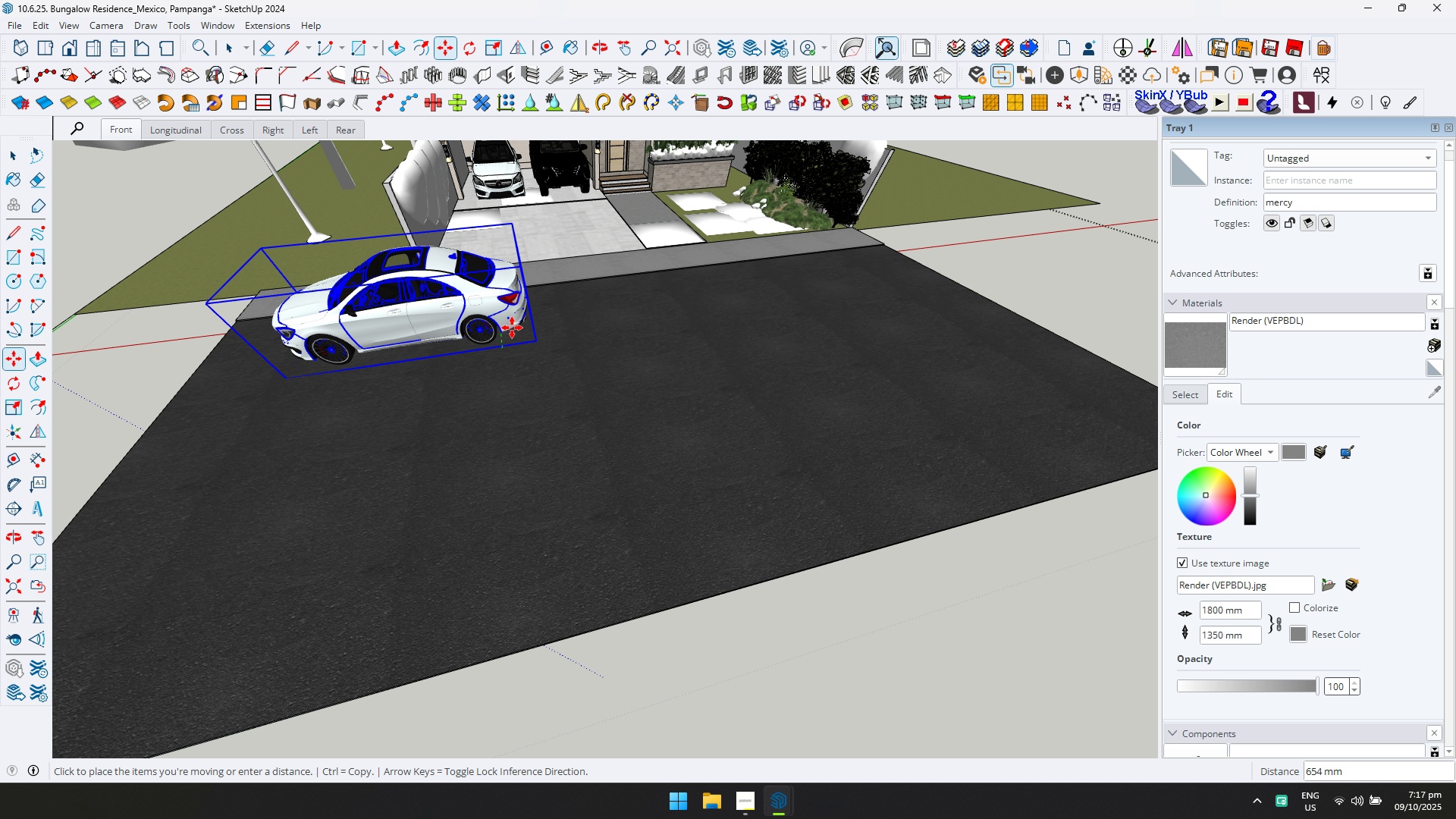 
key(Alt+AltLeft)
 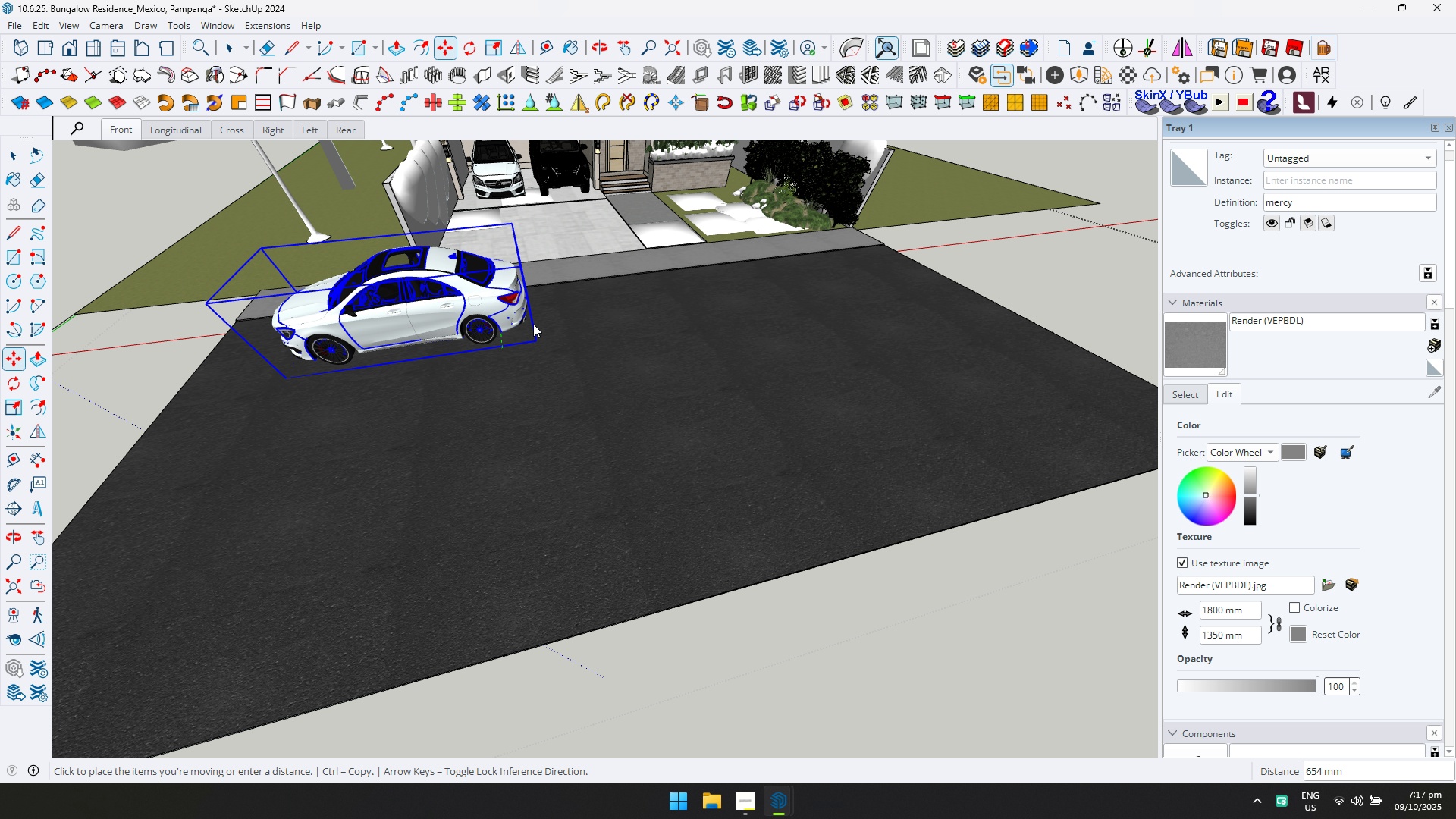 
key(Alt+Tab)